 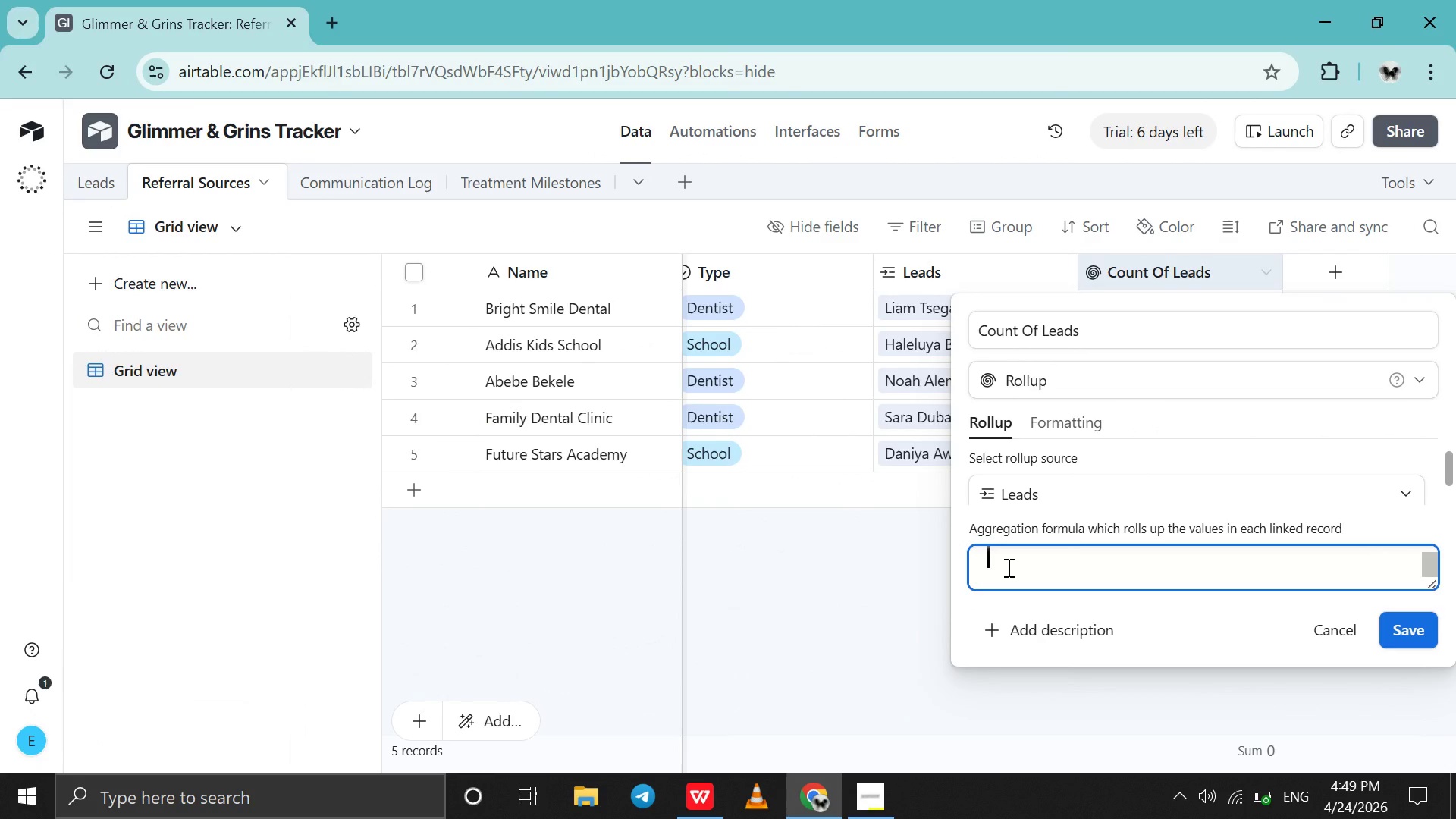 
type(if)
 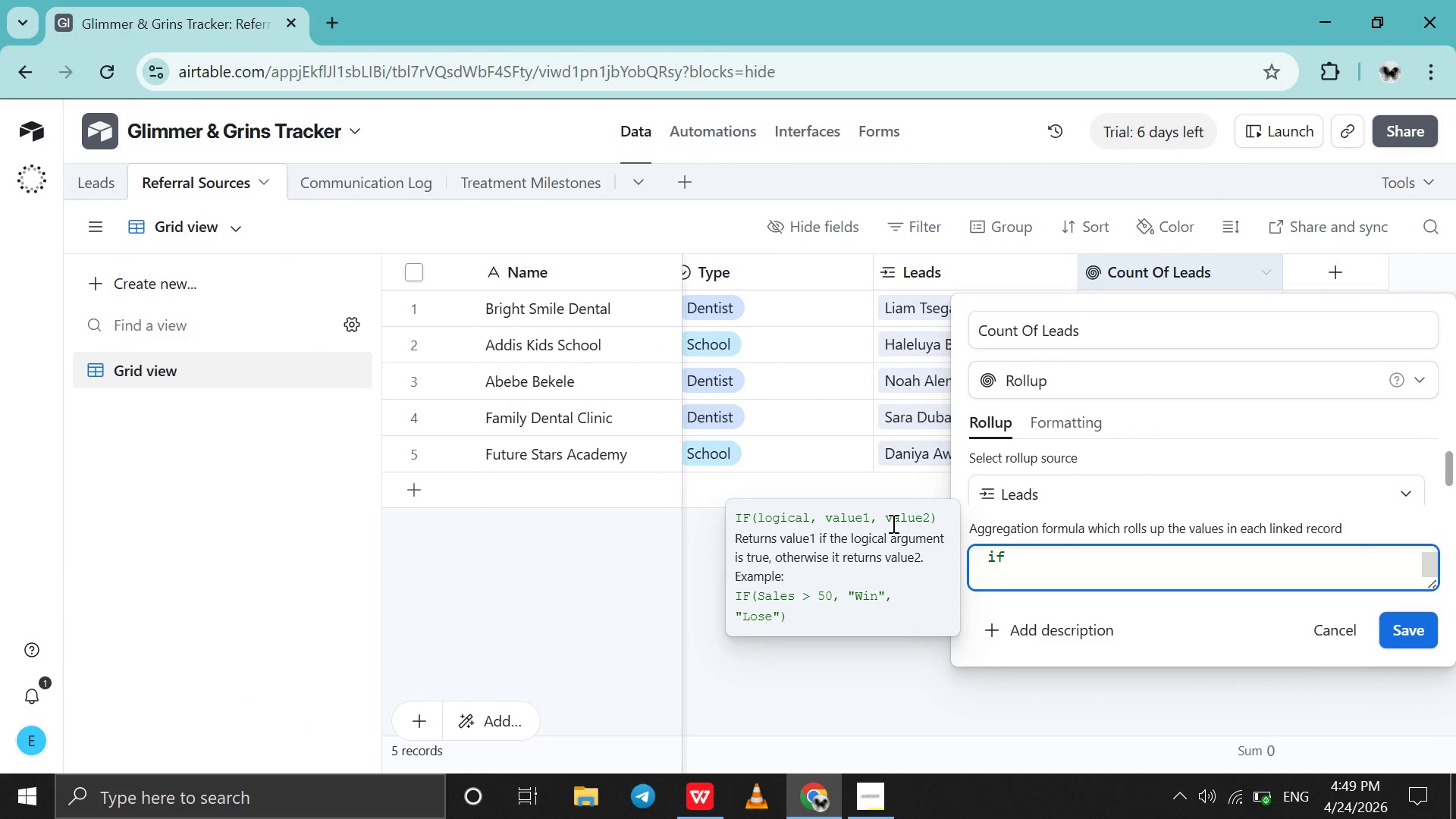 
left_click([887, 517])
 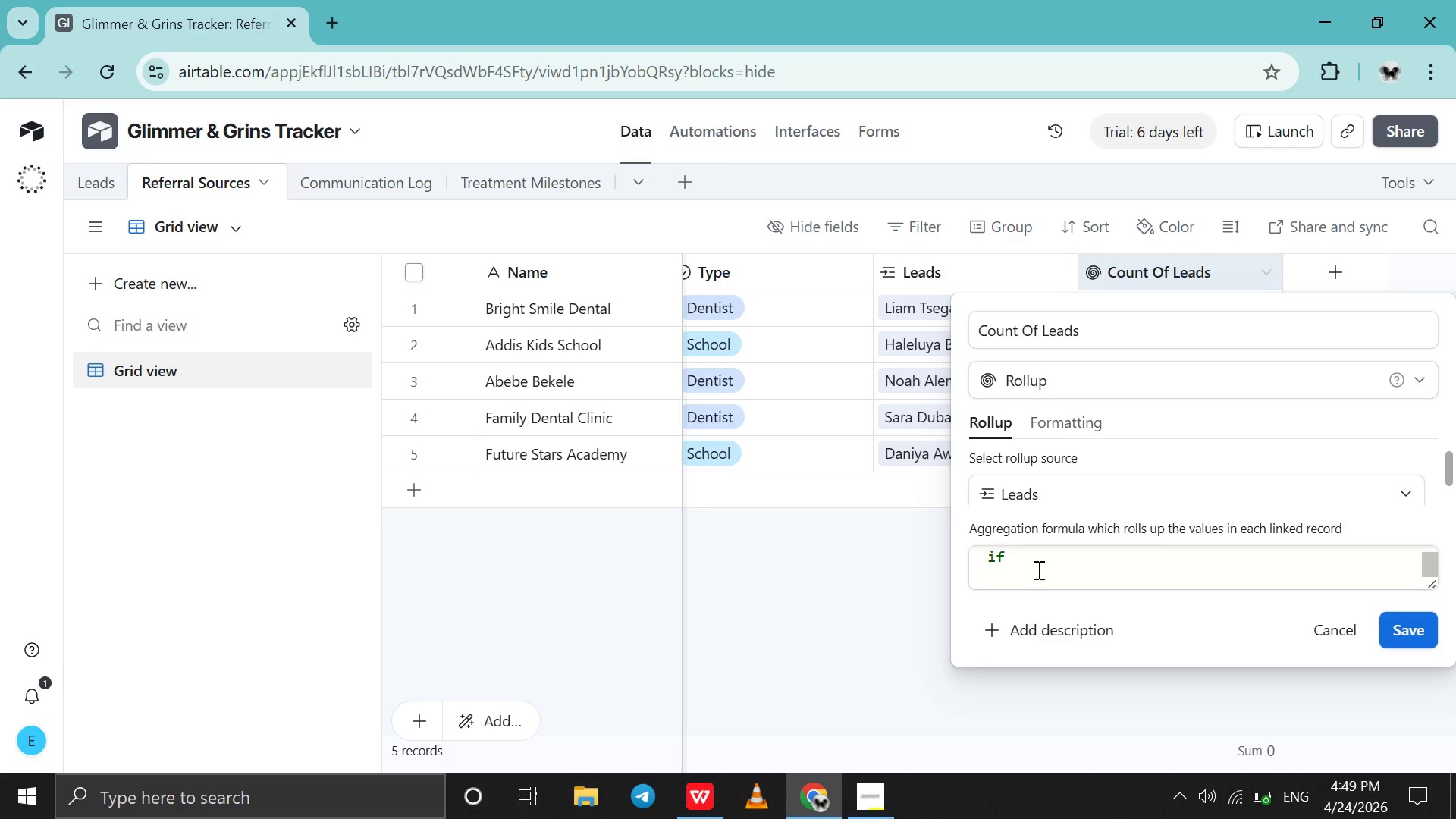 
scroll: coordinate [1037, 570], scroll_direction: none, amount: 0.0
 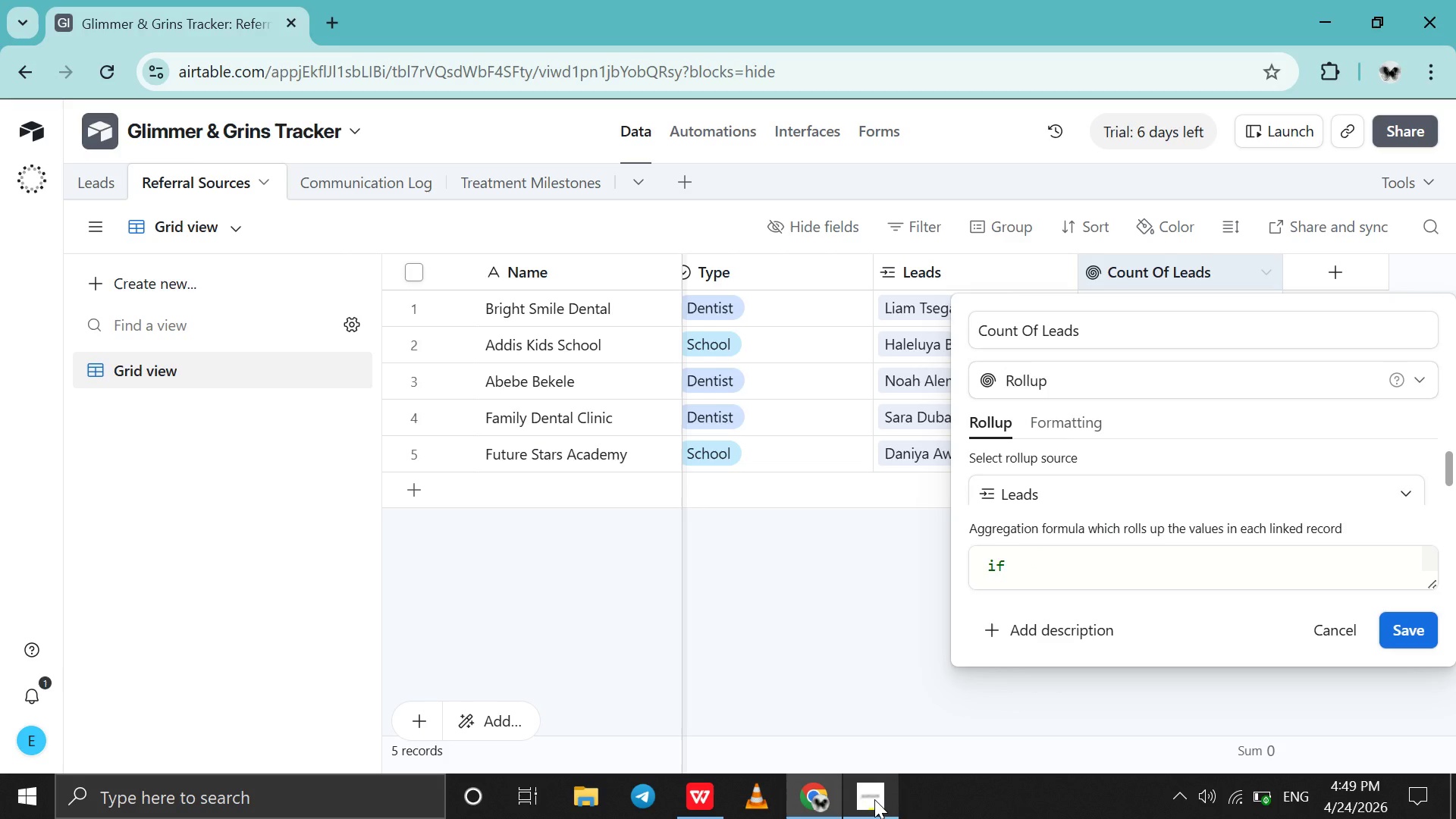 
left_click([874, 799])